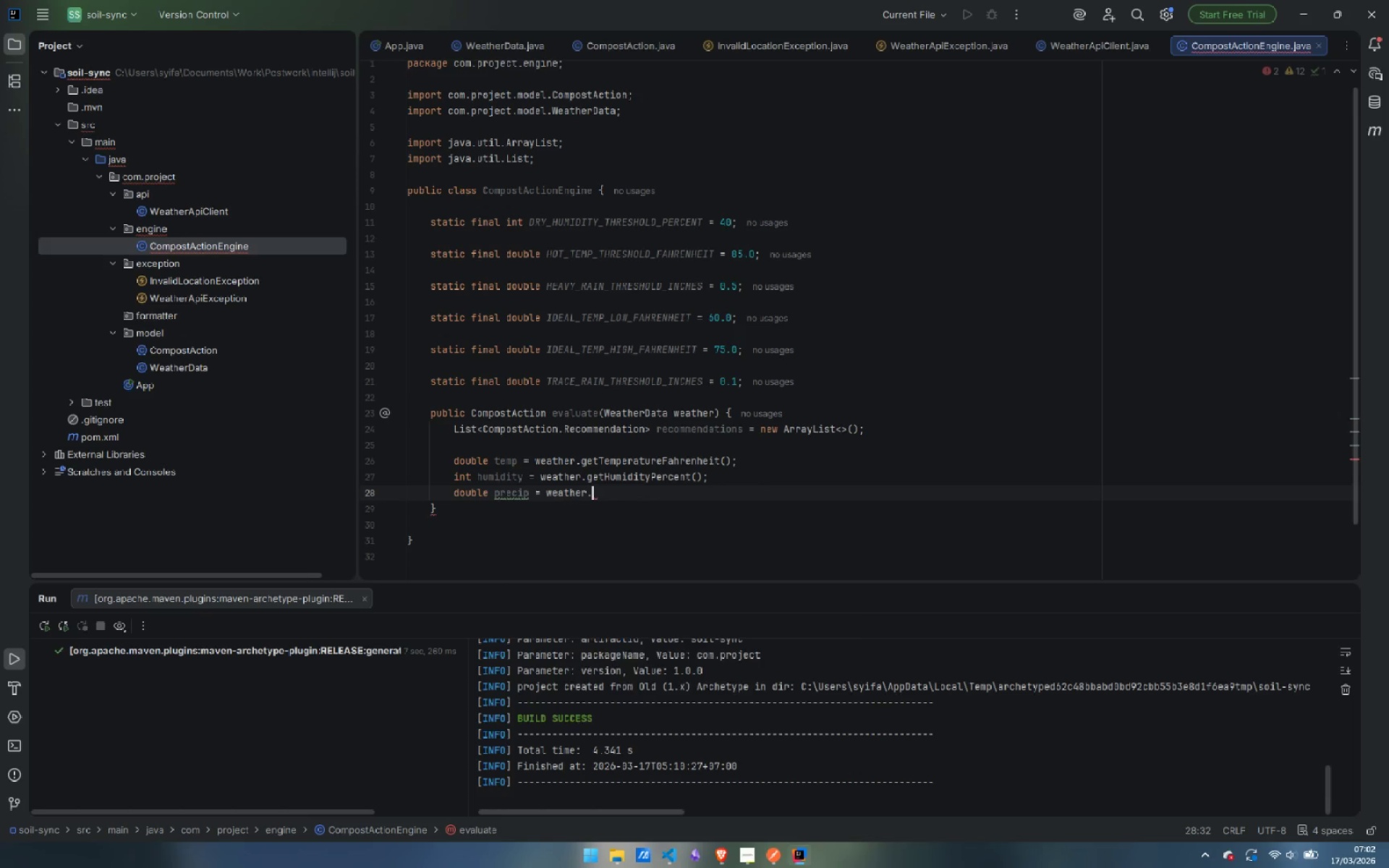 
type(.getP)
 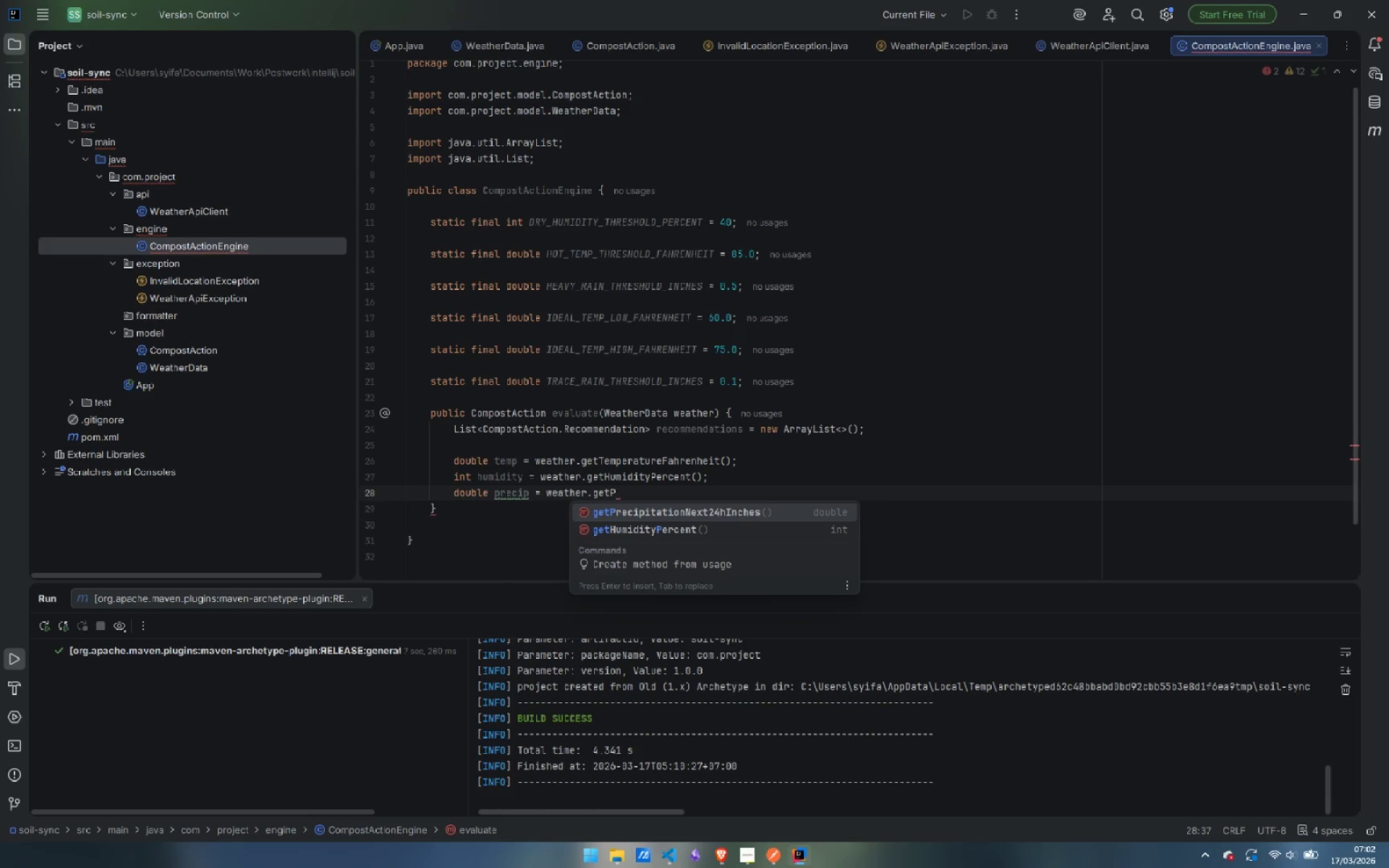 
key(Enter)
 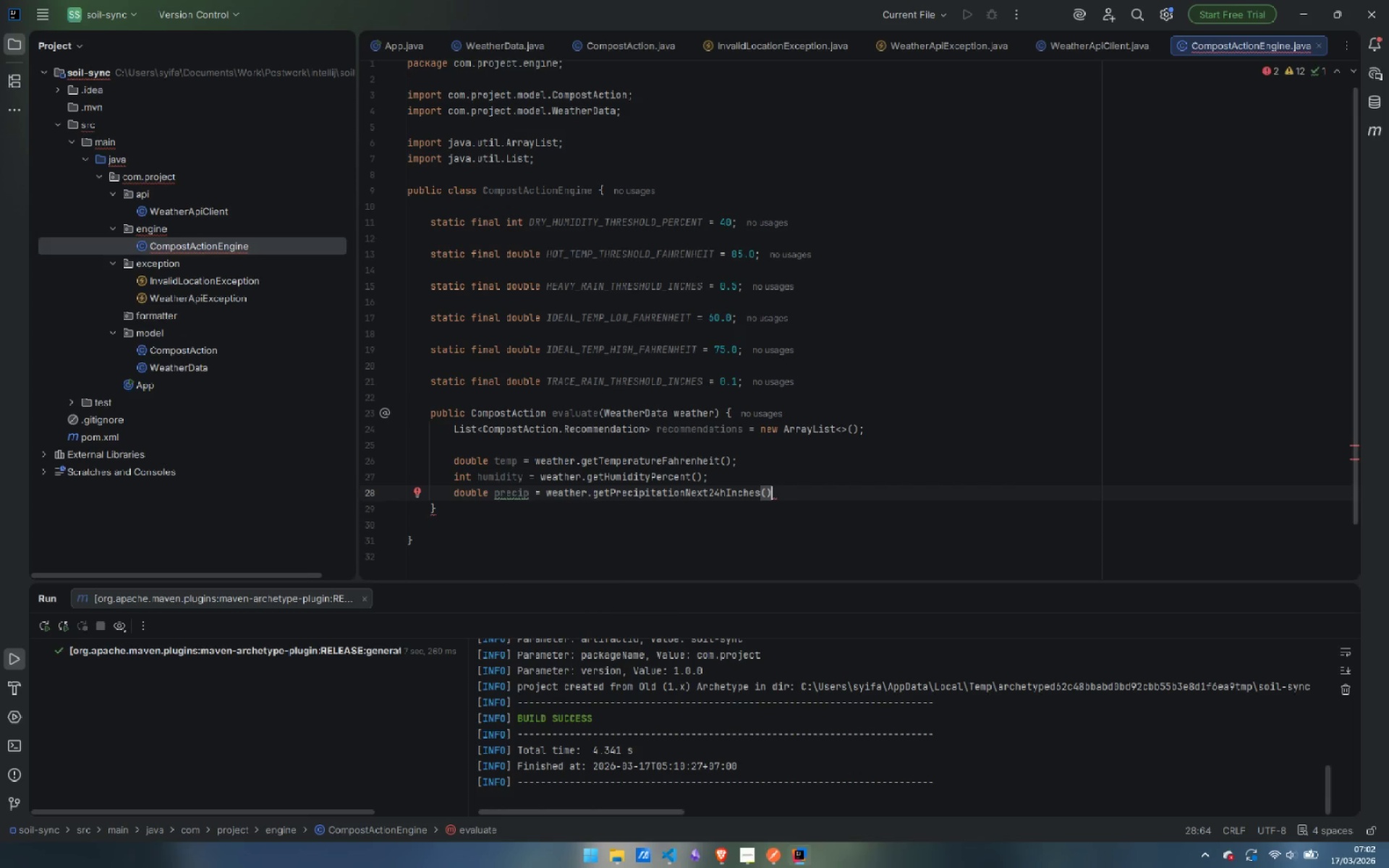 
key(Semicolon)
 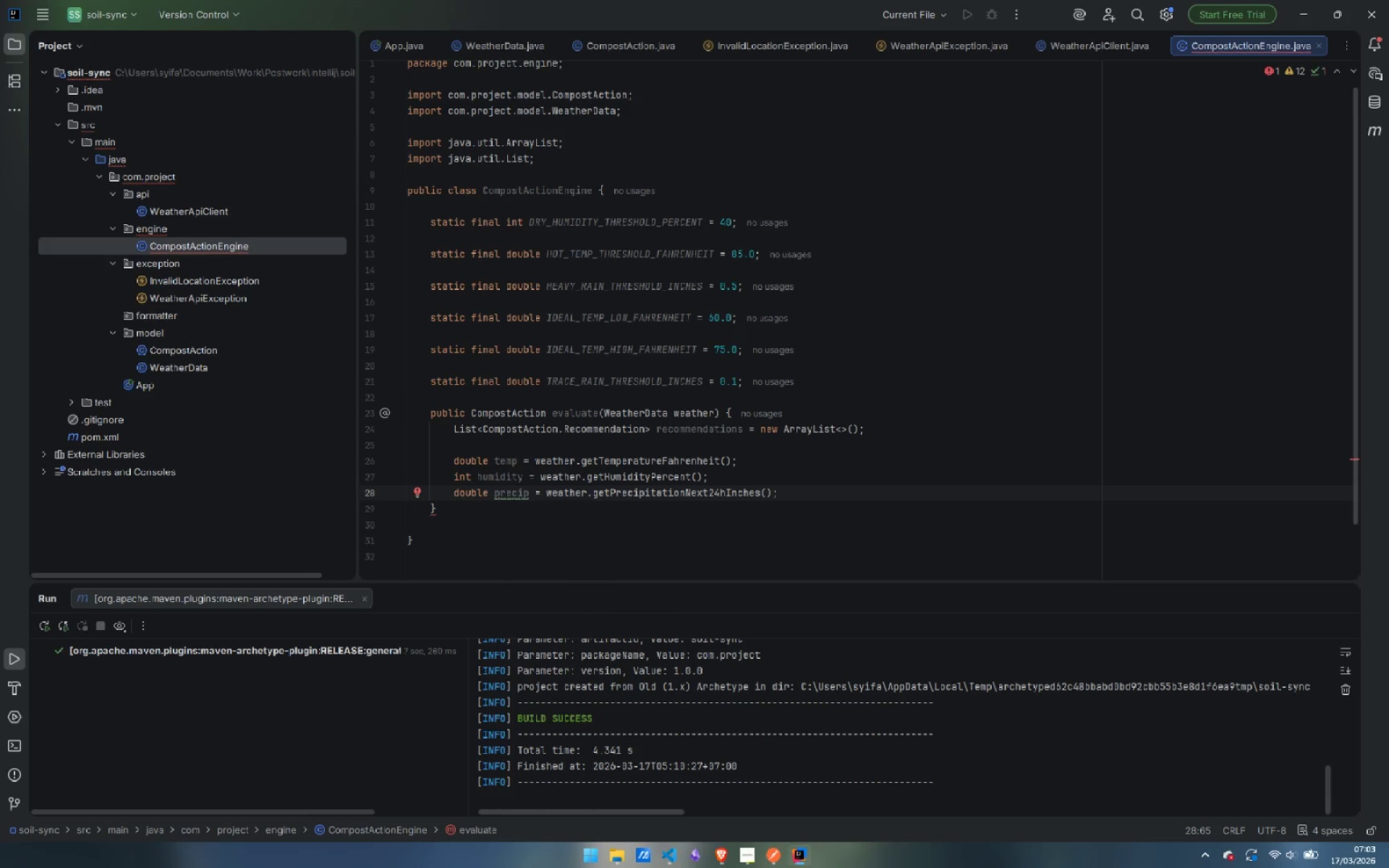 
key(Enter)
 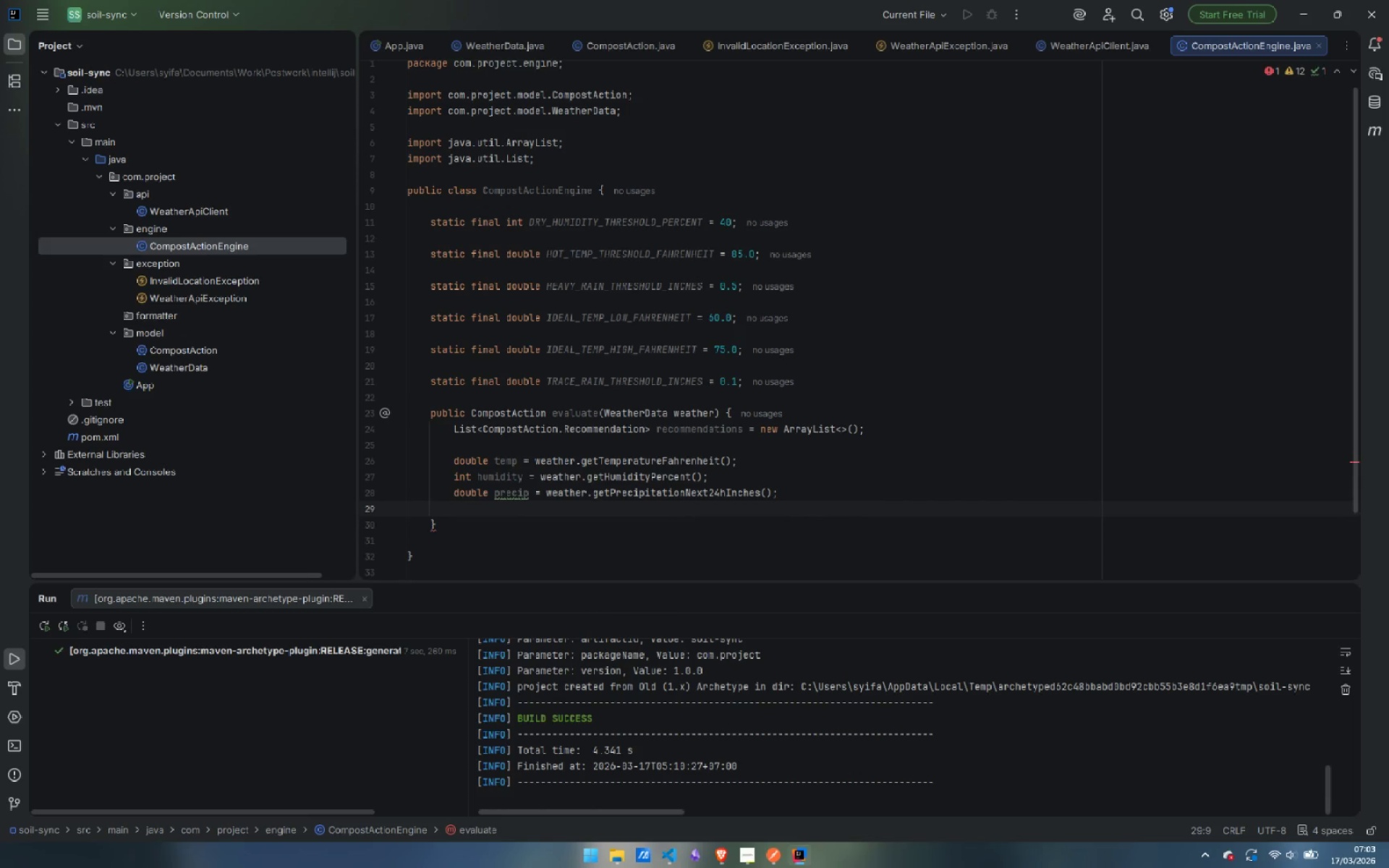 
key(Enter)
 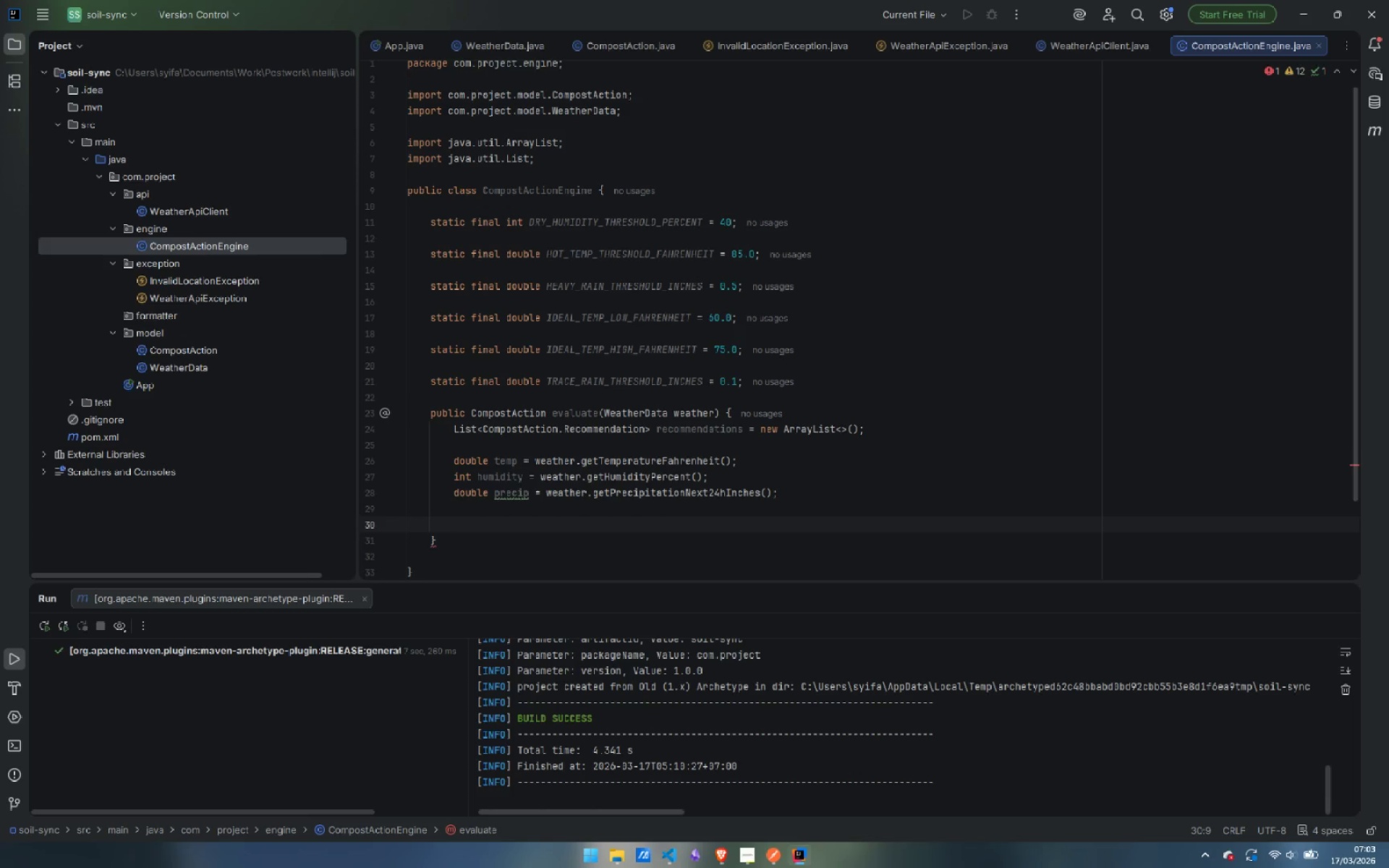 
wait(7.78)
 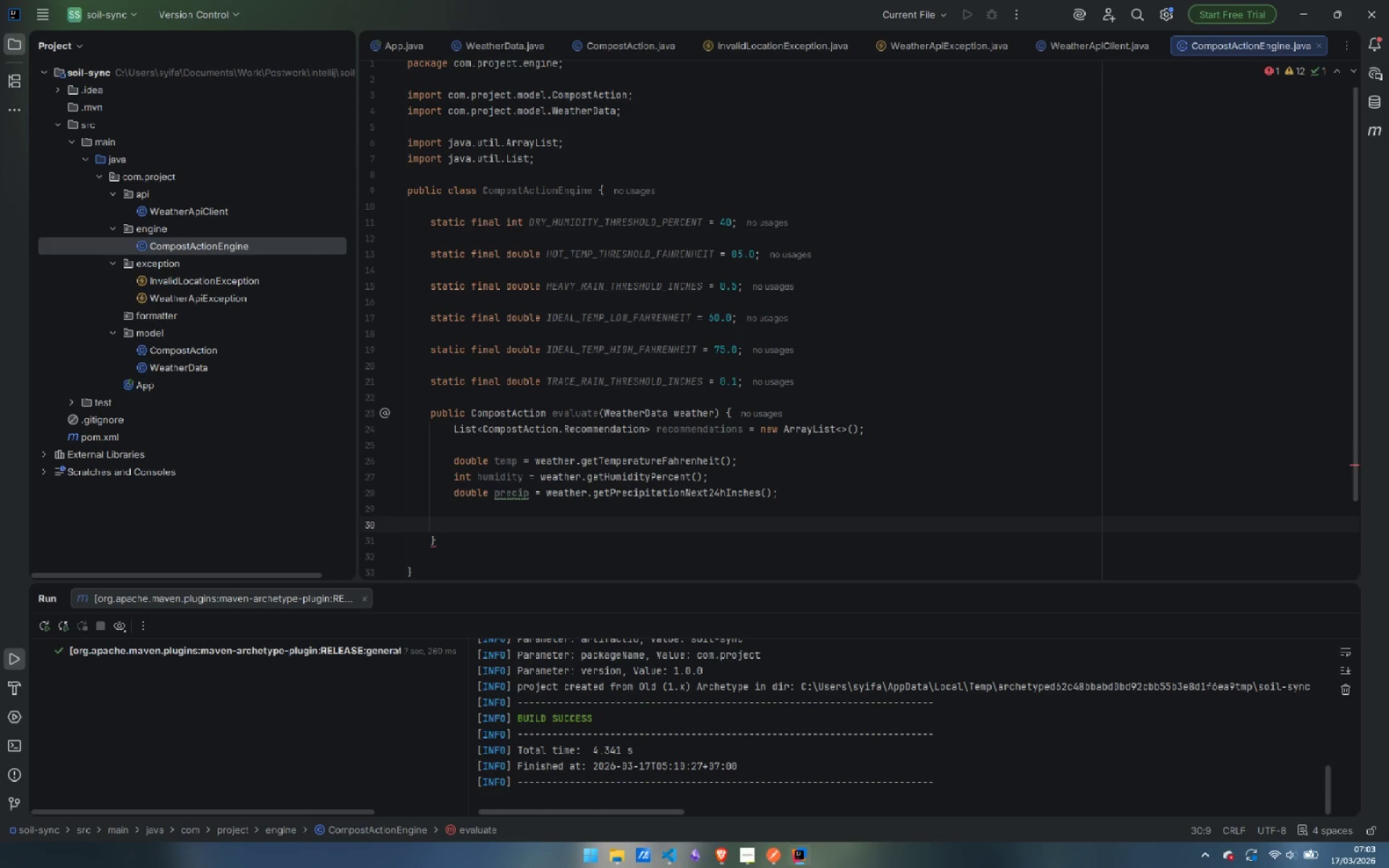 
left_click([740, 856])